 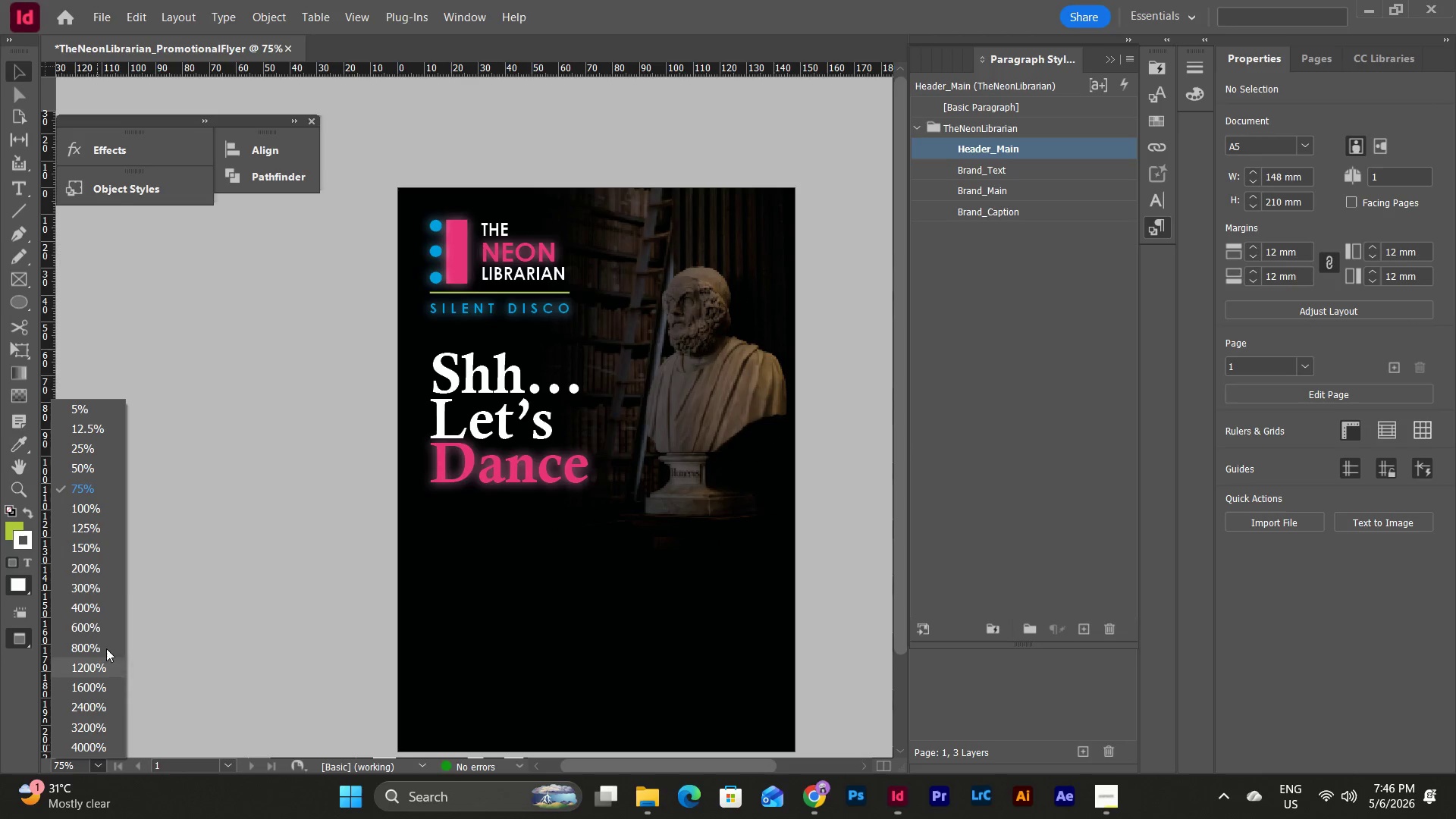 
left_click([95, 551])
 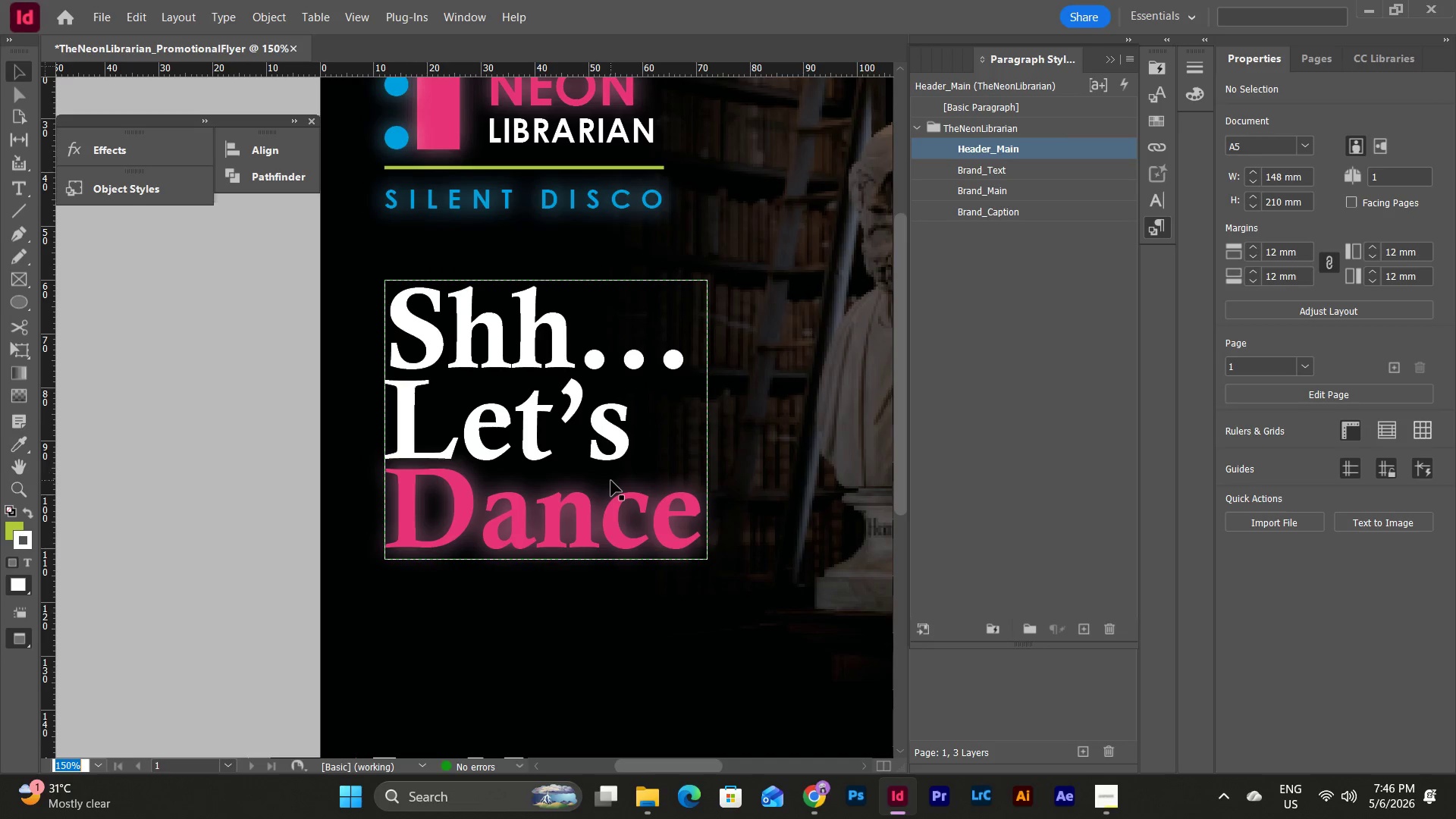 
scroll: coordinate [611, 481], scroll_direction: down, amount: 1.0
 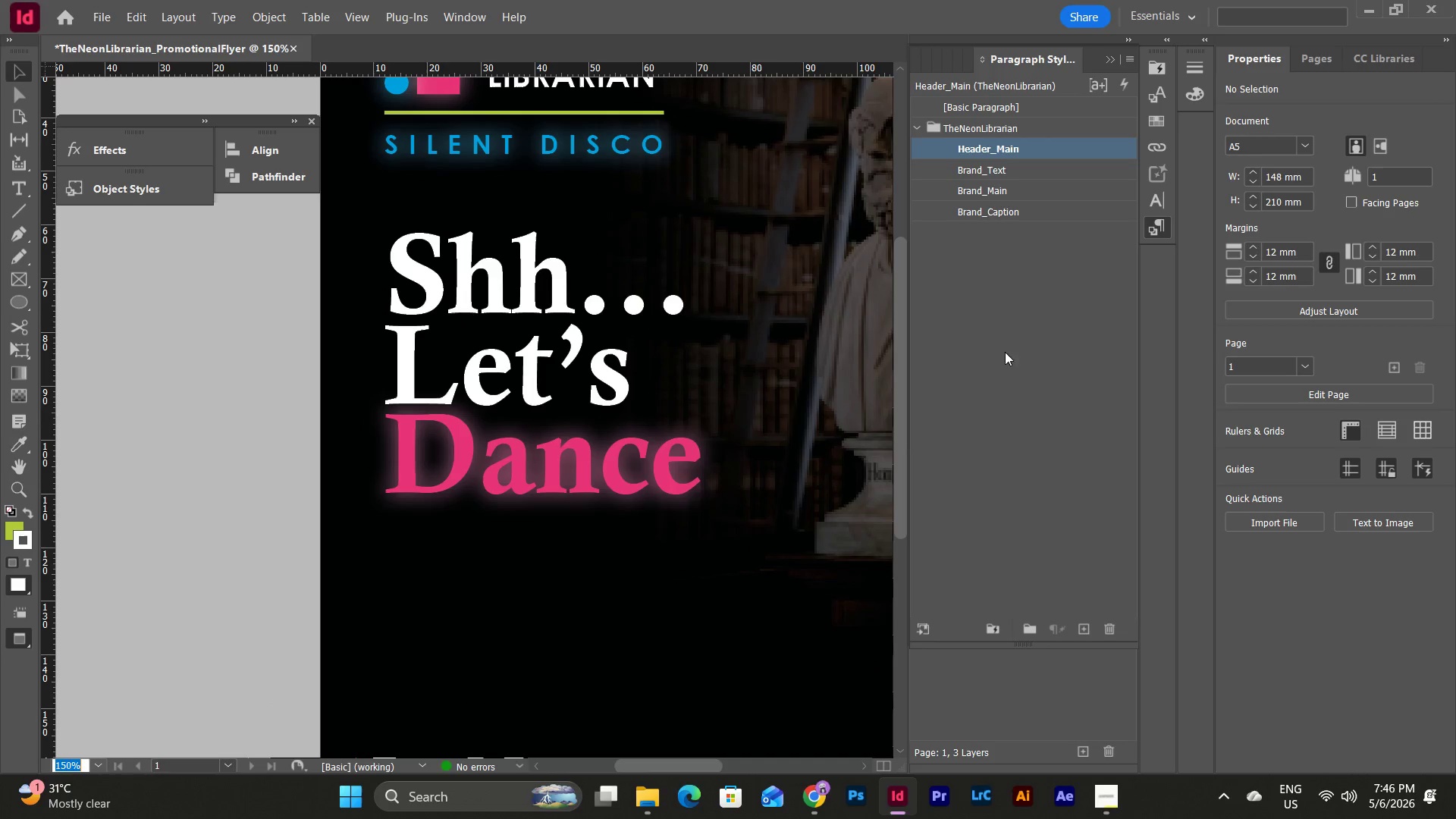 
left_click([1022, 342])
 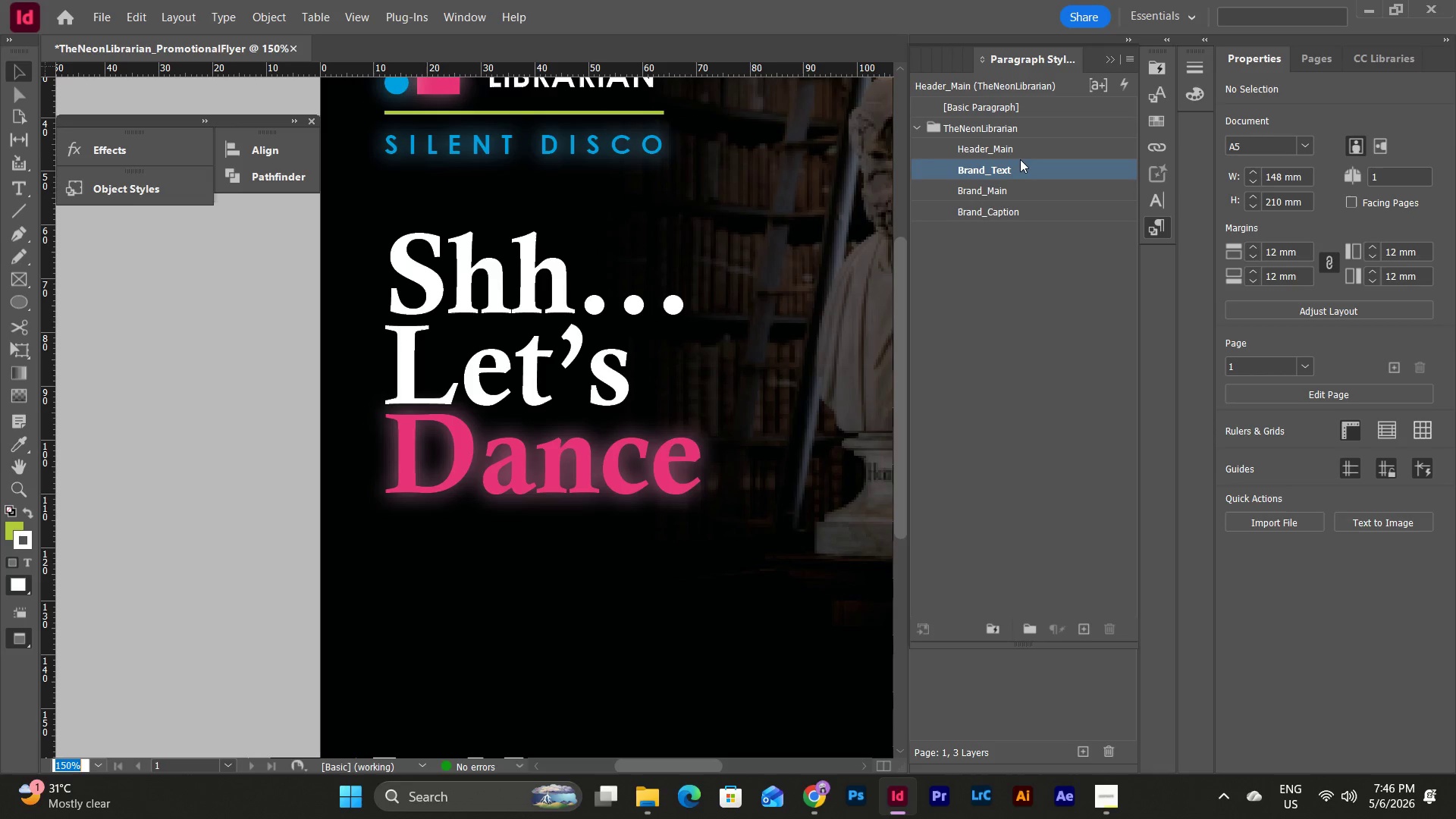 
double_click([1030, 147])
 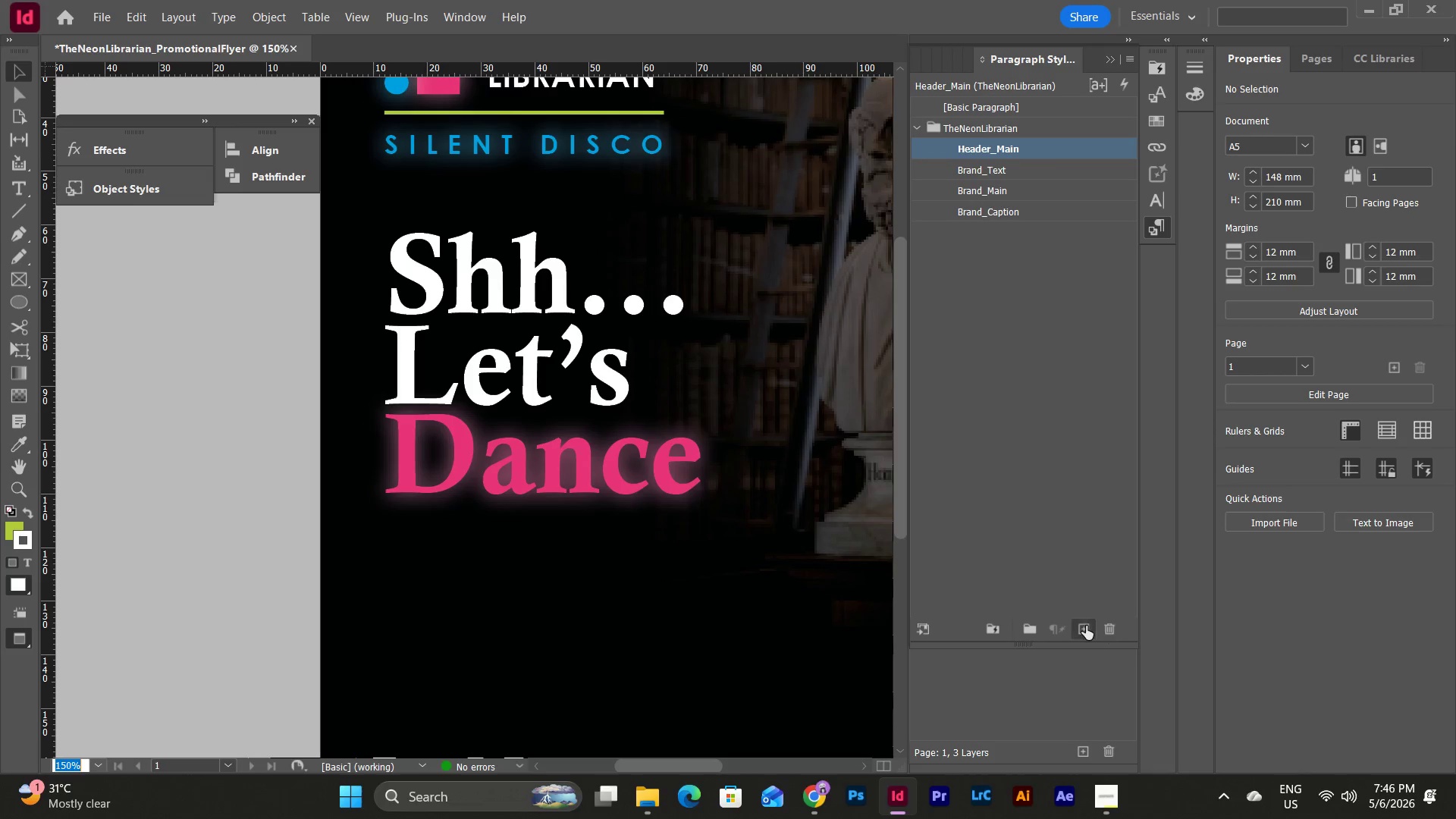 
left_click([1082, 626])
 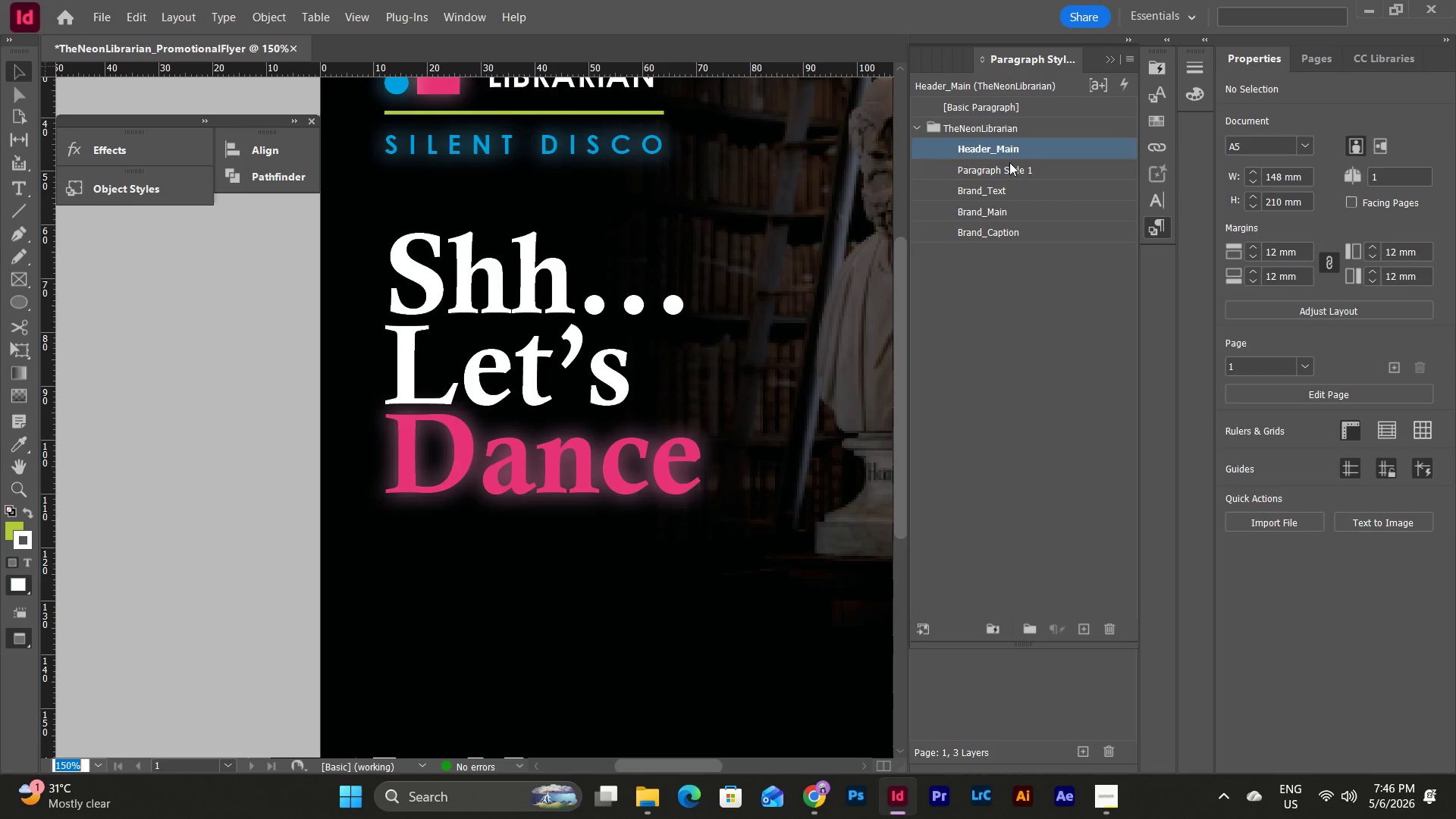 
double_click([1009, 162])
 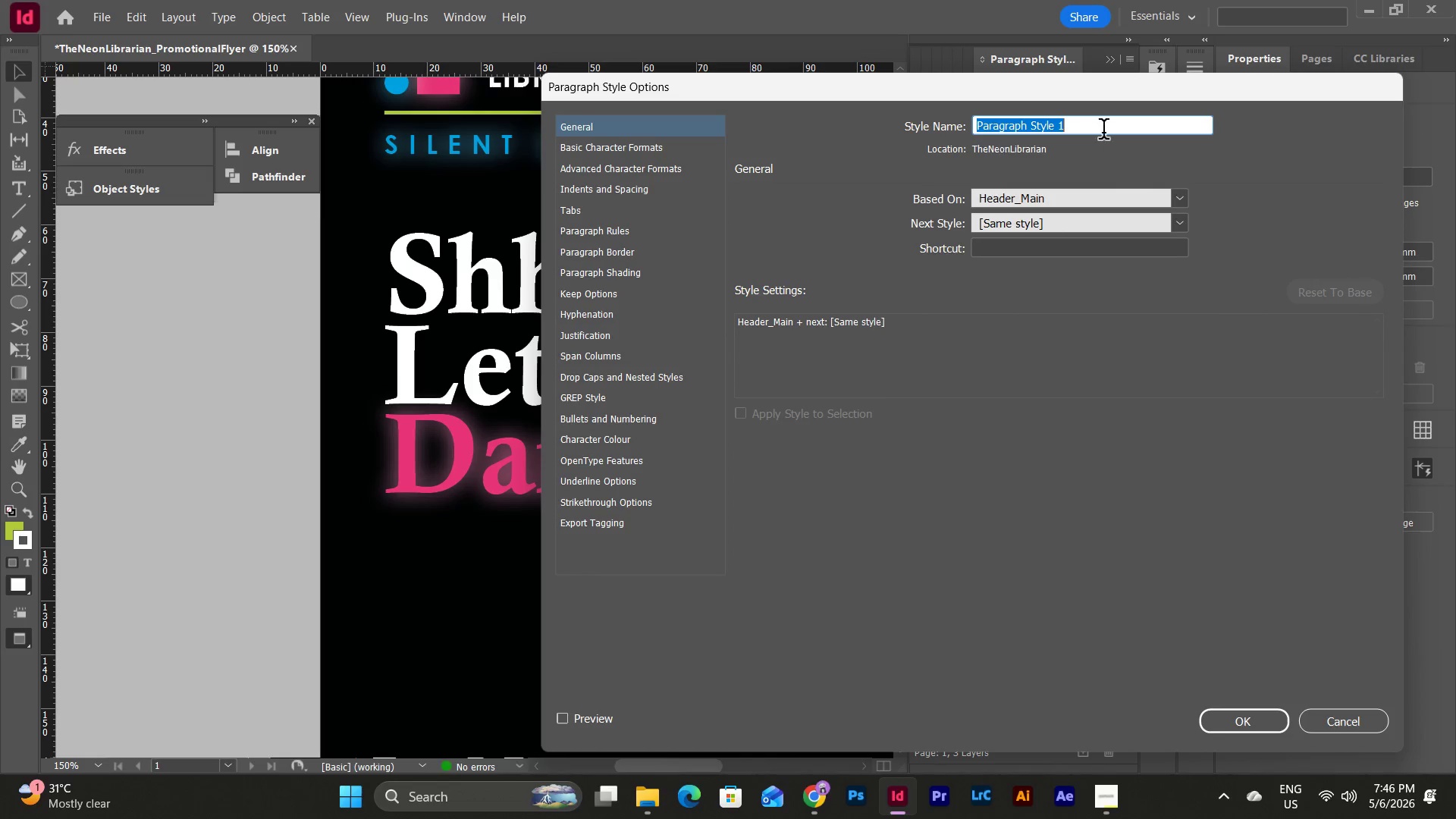 
type(HEade)
key(Backspace)
key(Backspace)
key(Backspace)
key(Backspace)
type(eader_Subtitle)
key(Backspace)
key(Backspace)
key(Backspace)
key(Backspace)
key(Backspace)
key(Backspace)
type(Subjead)
key(Backspace)
key(Backspace)
key(Backspace)
key(Backspace)
type(header_Main)
 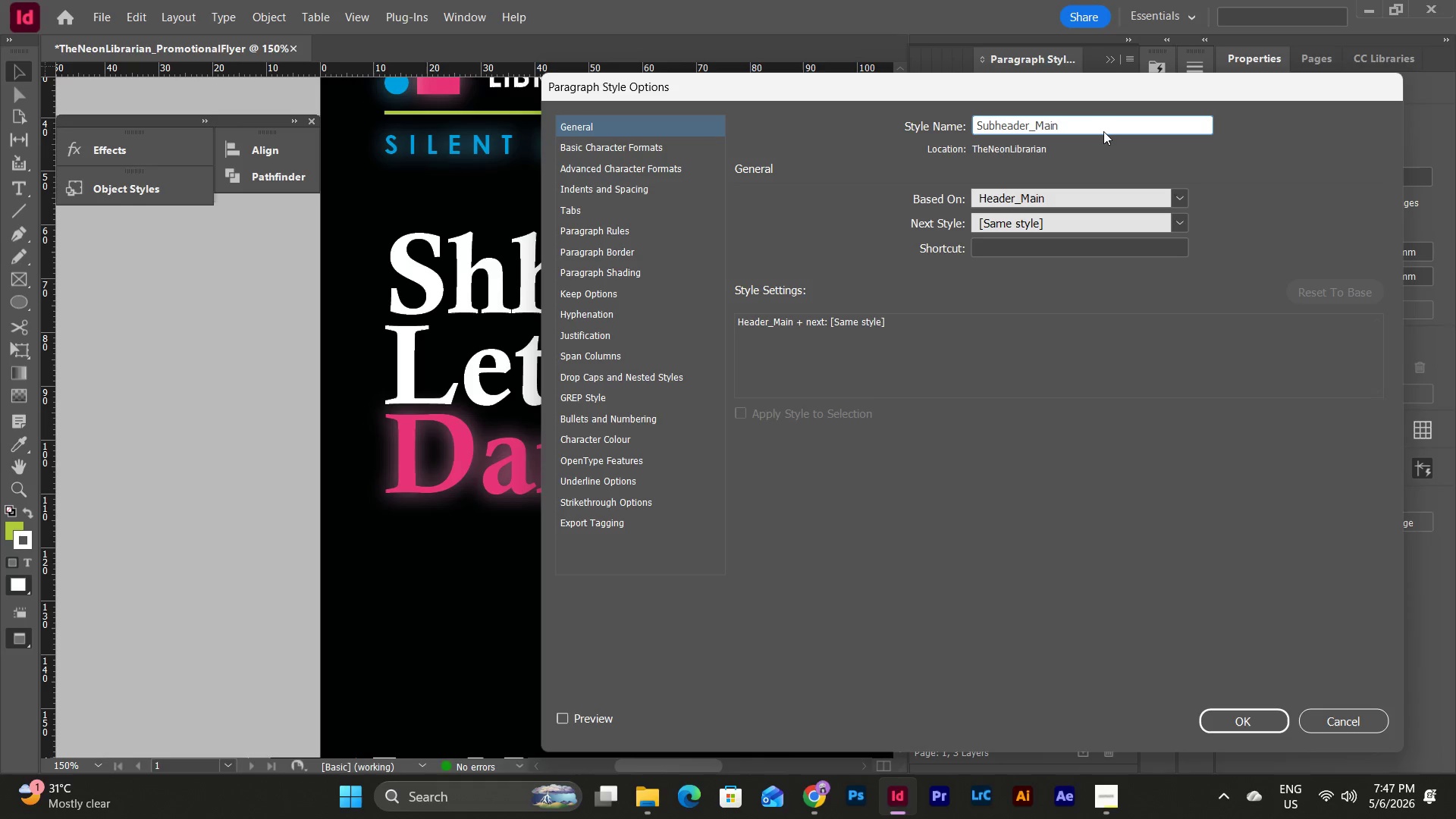 
wait(9.62)
 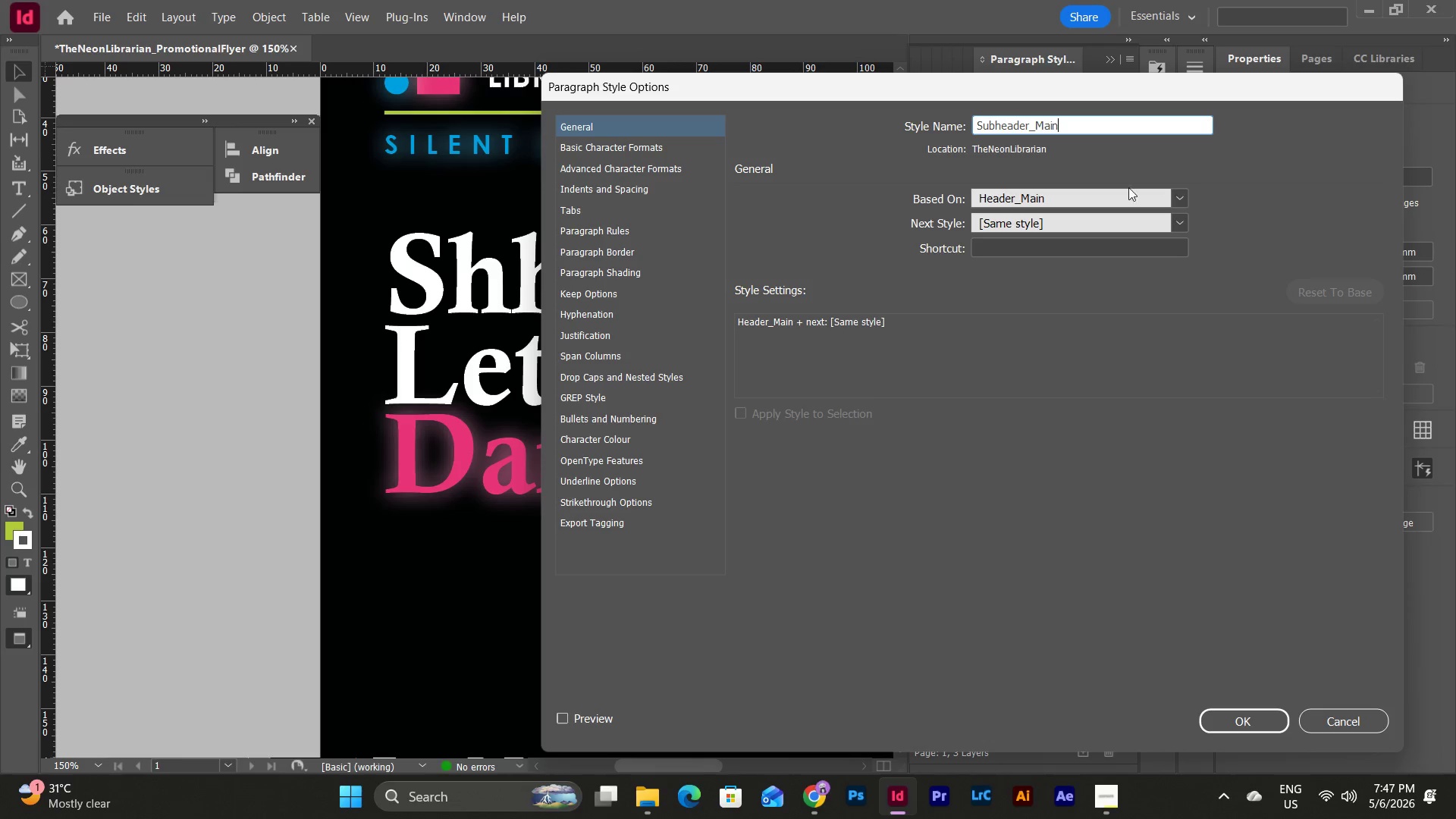 
left_click([635, 147])
 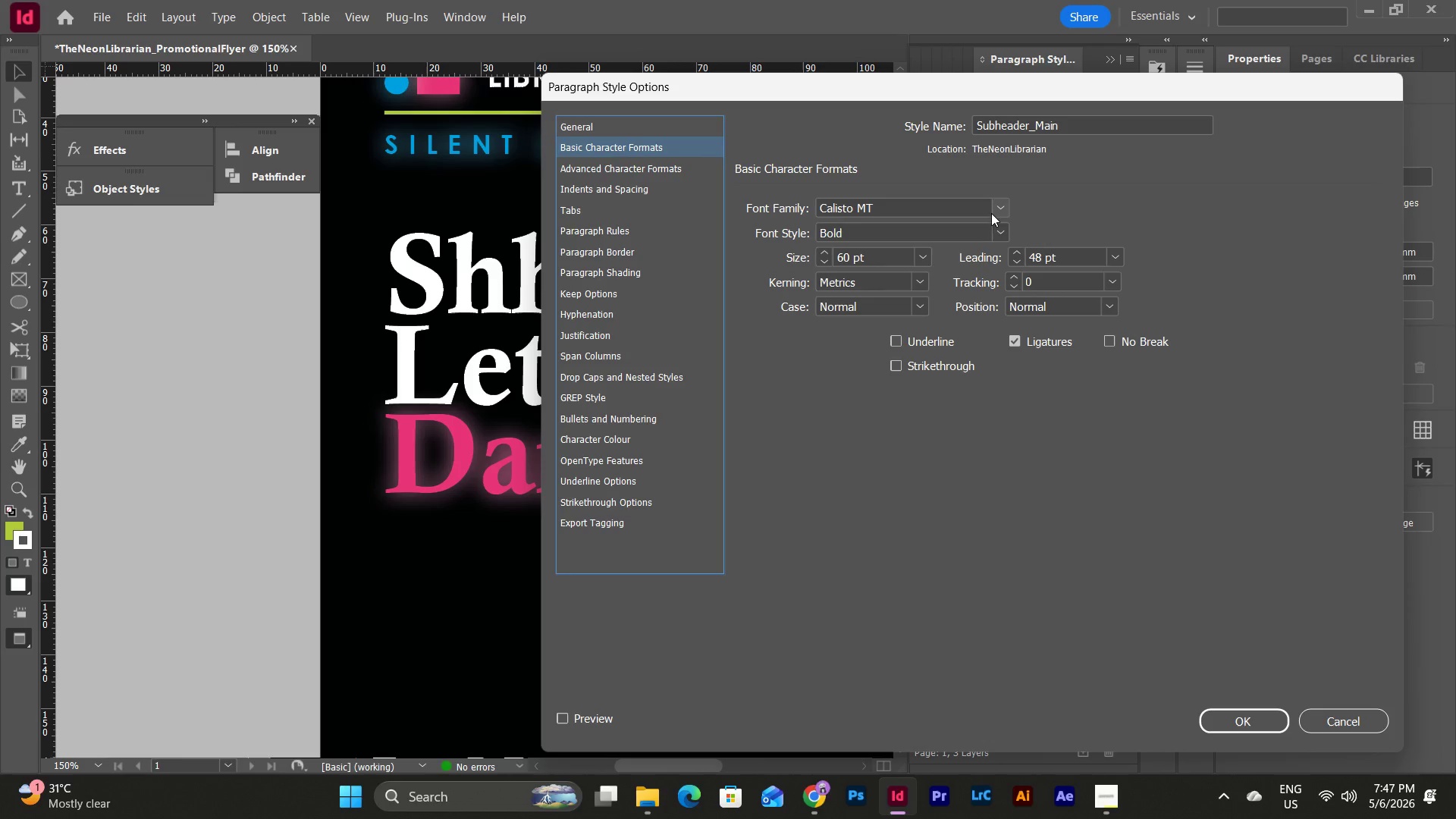 
left_click([1103, 809])